 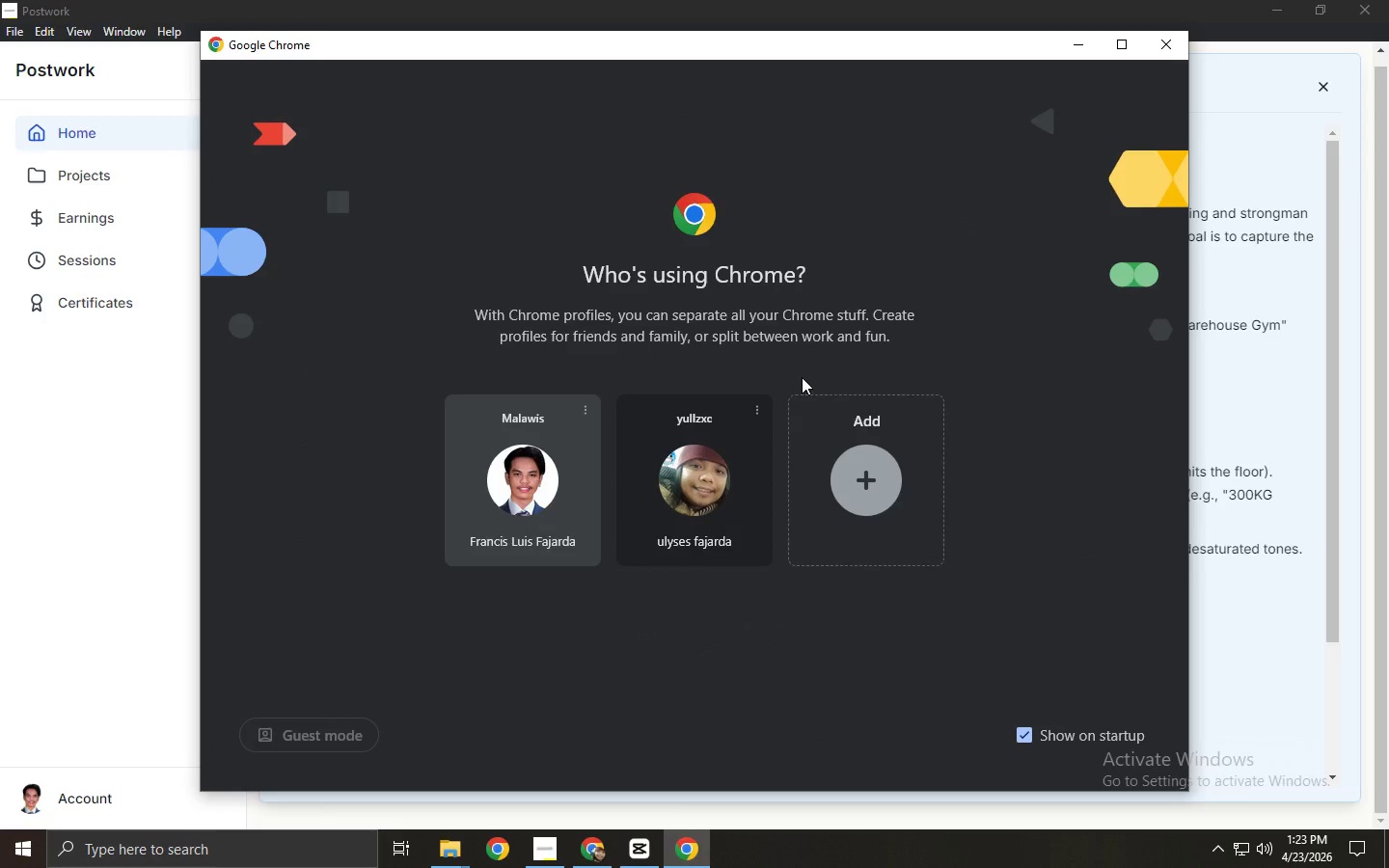 
left_click([1174, 113])
 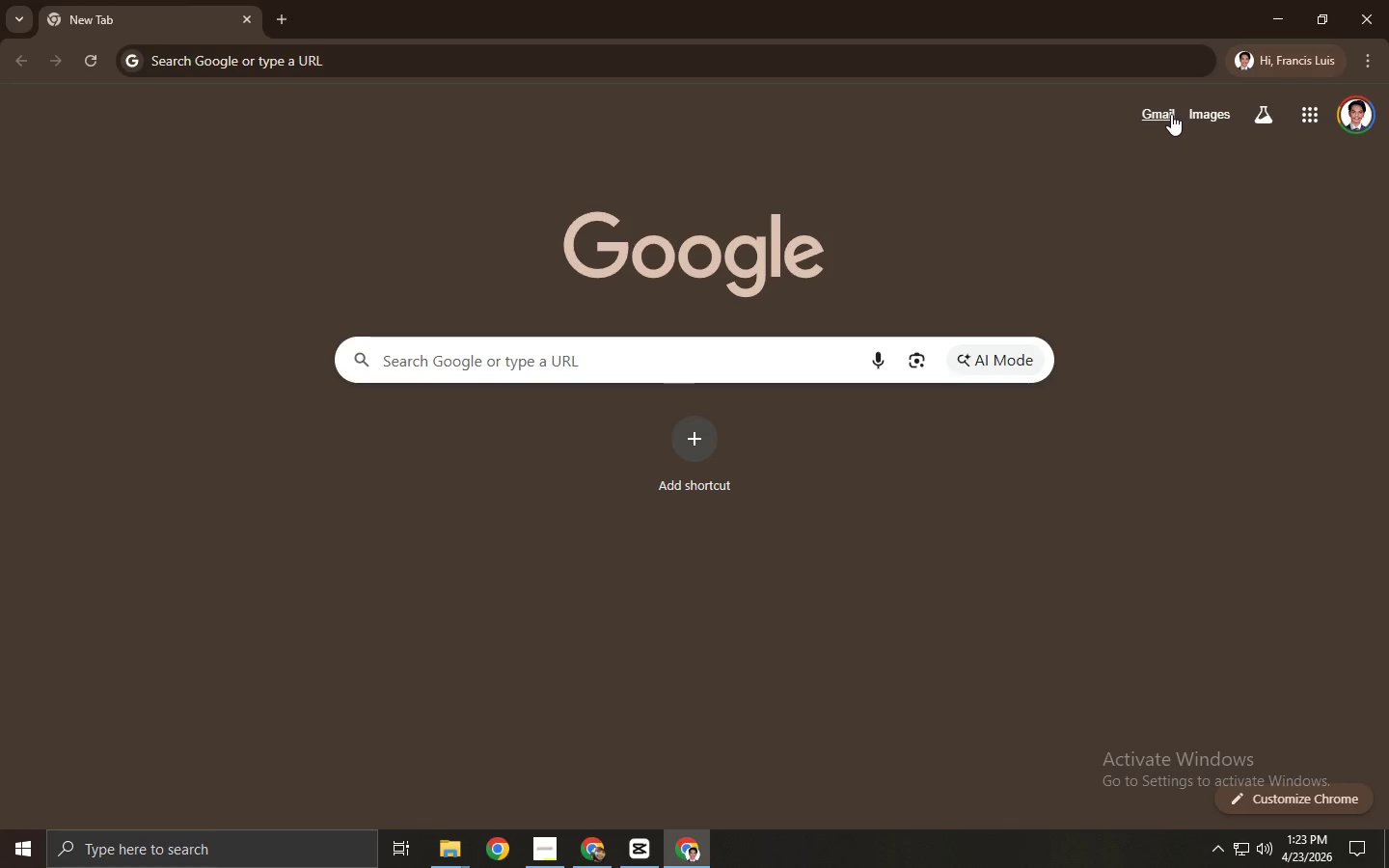 
double_click([1166, 115])
 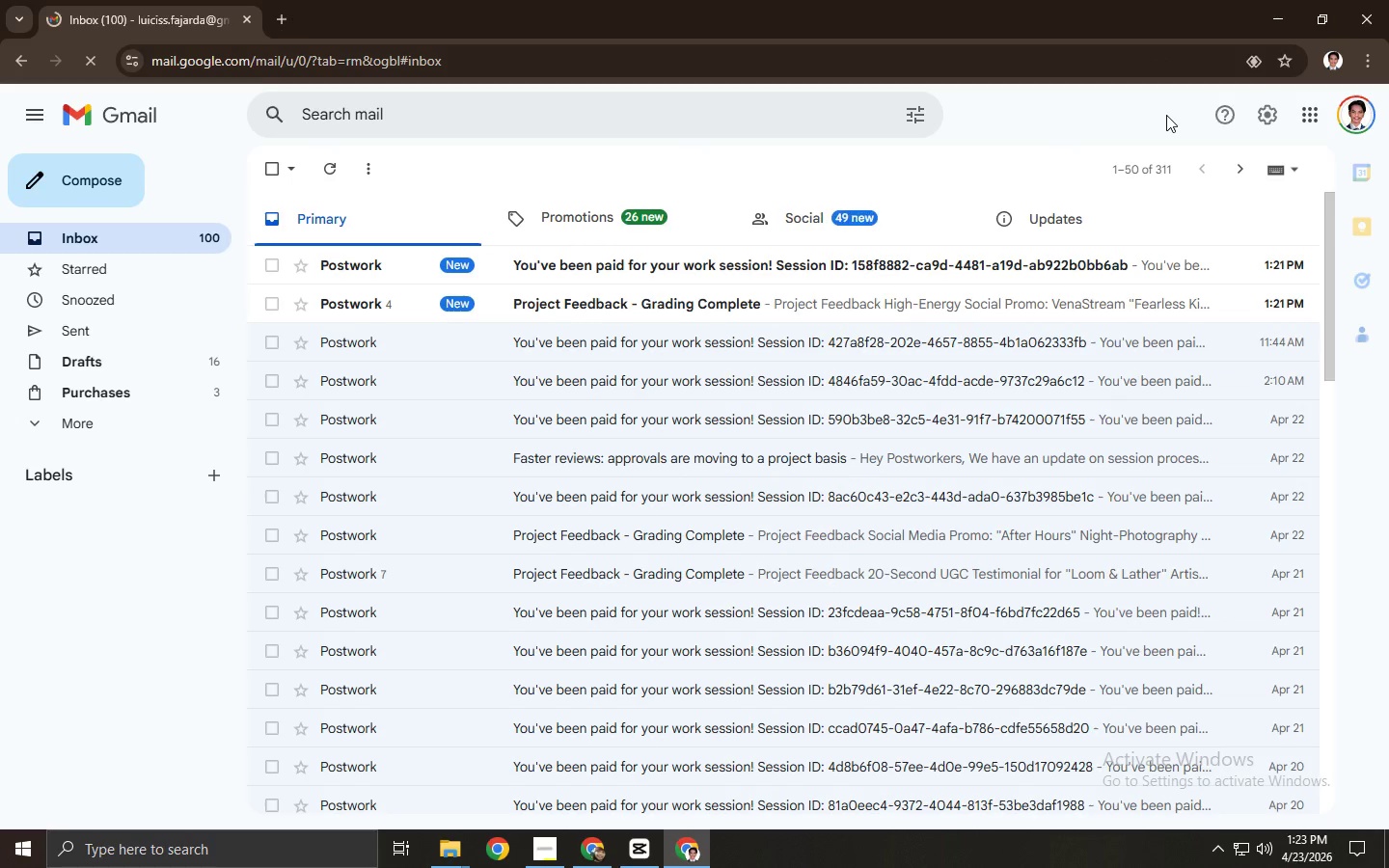 
left_click([825, 296])
 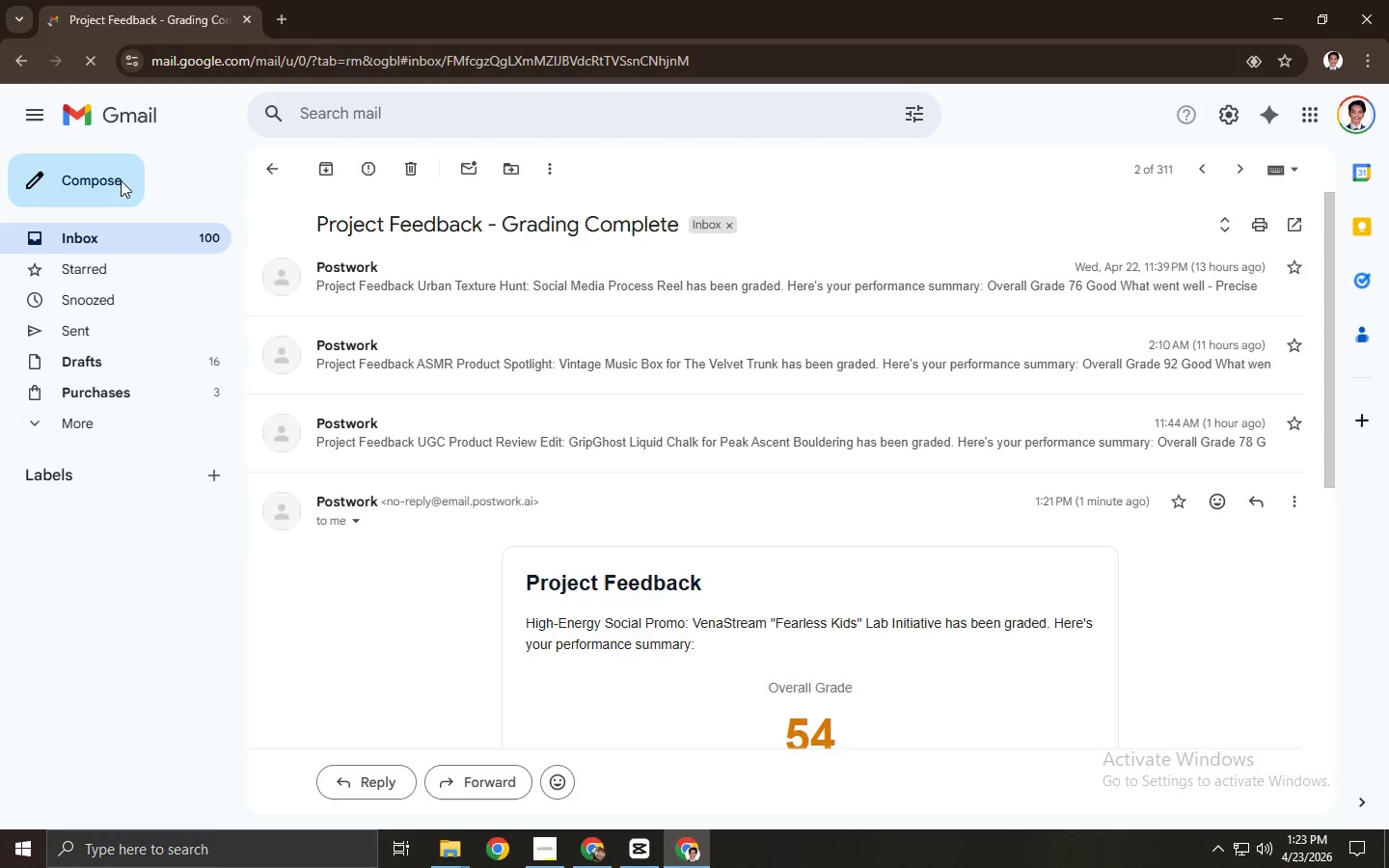 
scroll: coordinate [312, 229], scroll_direction: down, amount: 6.0
 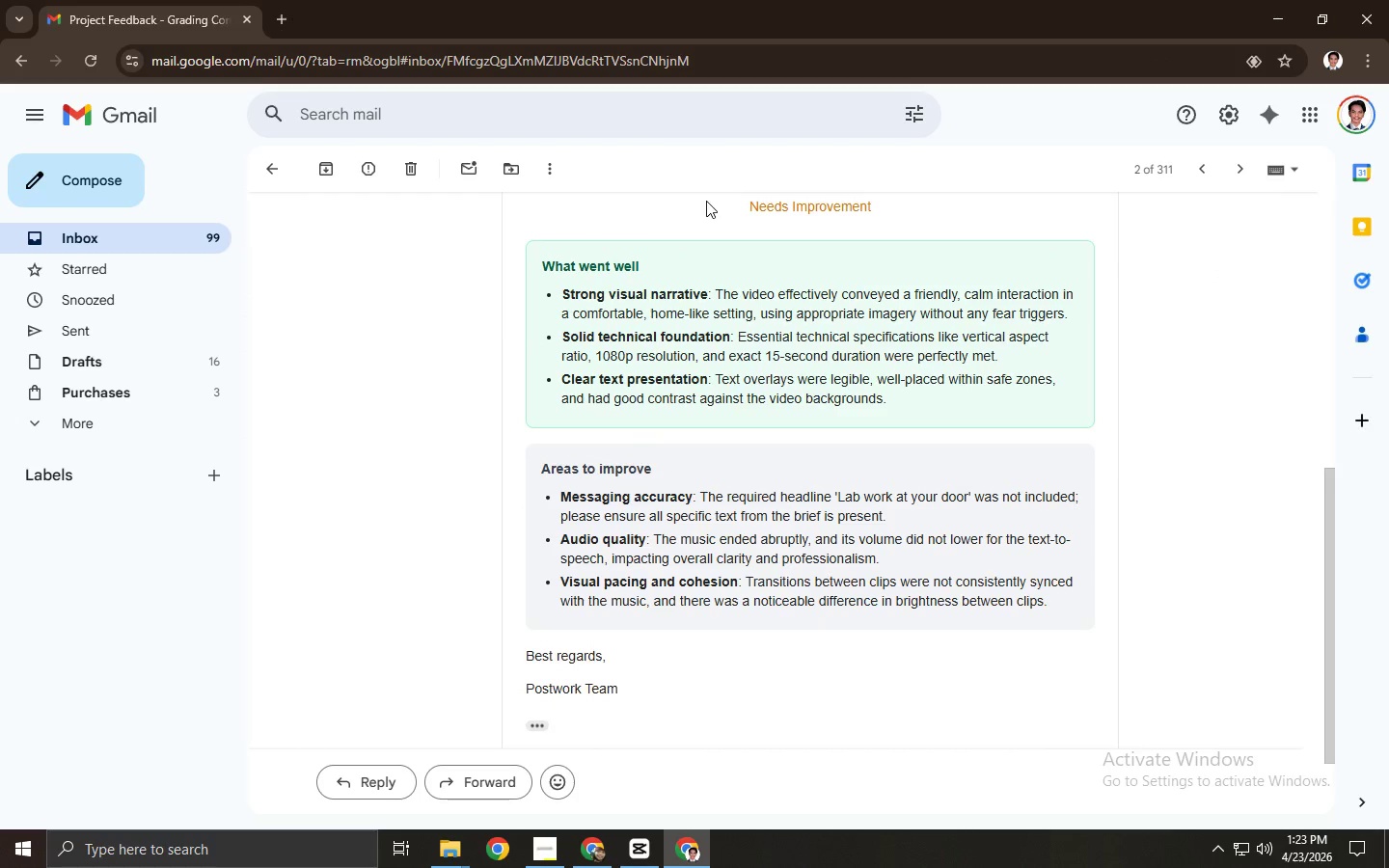 
scroll: coordinate [707, 199], scroll_direction: up, amount: 3.0
 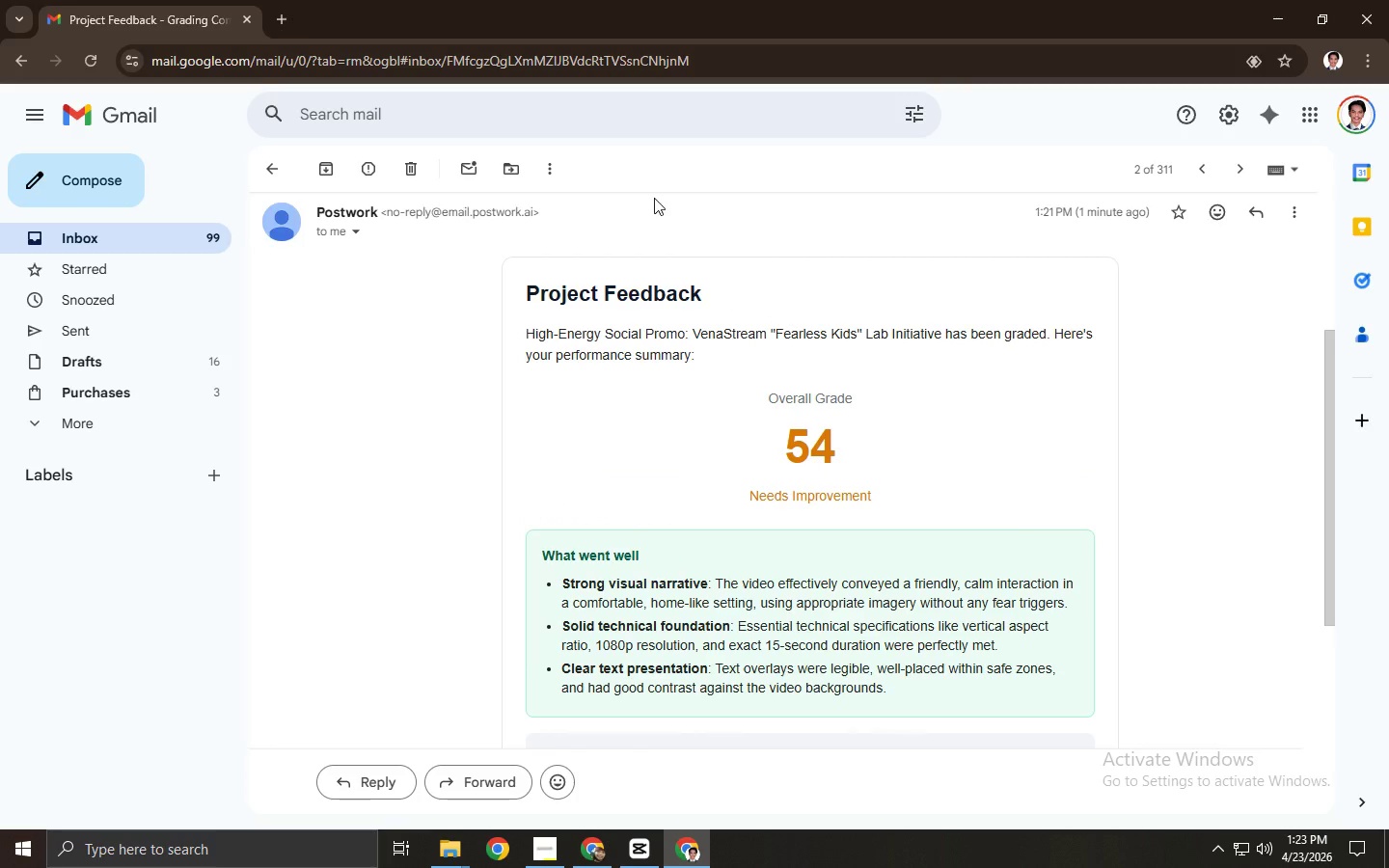 
scroll: coordinate [661, 202], scroll_direction: down, amount: 2.0
 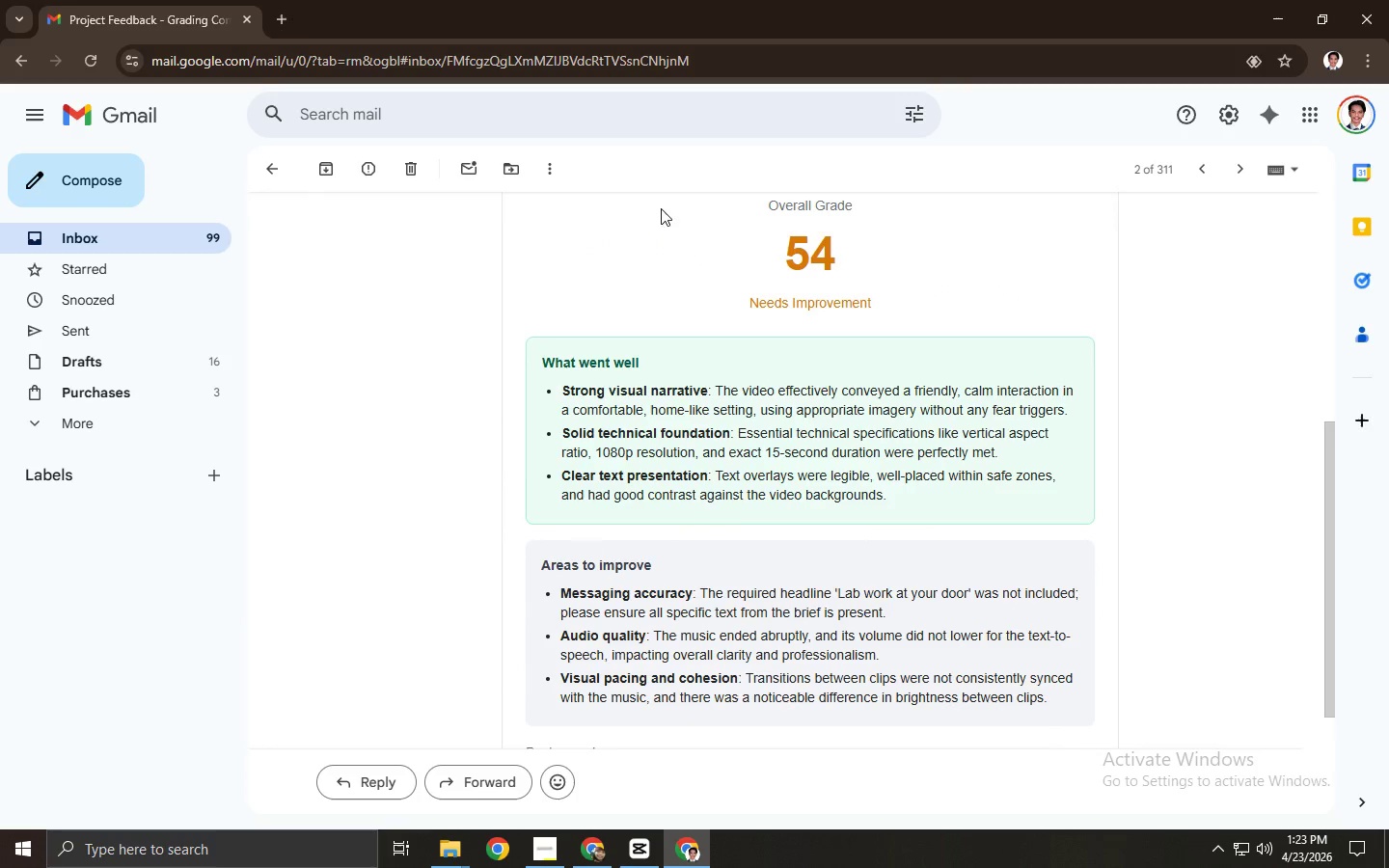 
wait(8.33)
 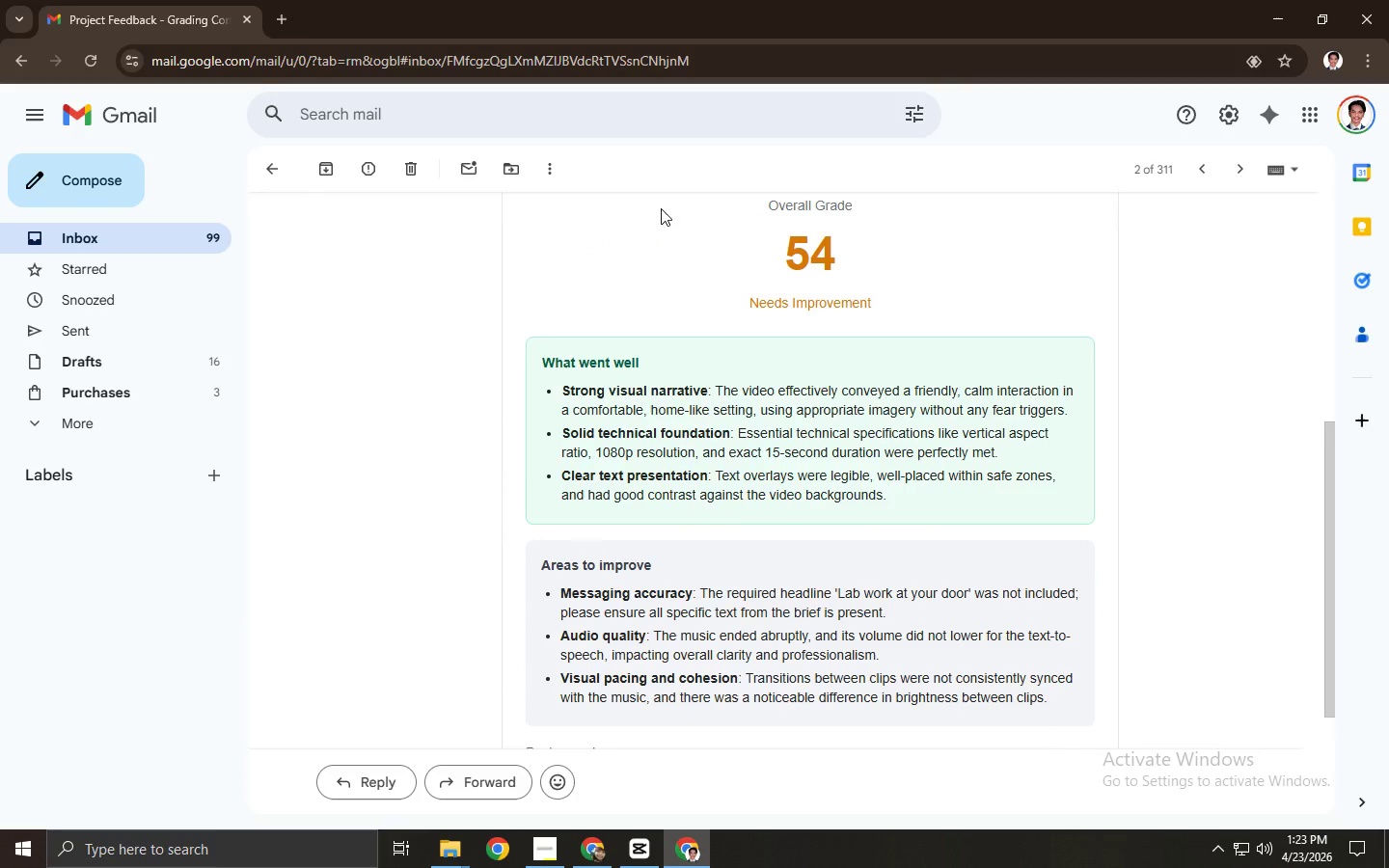 
left_click([1289, 13])